 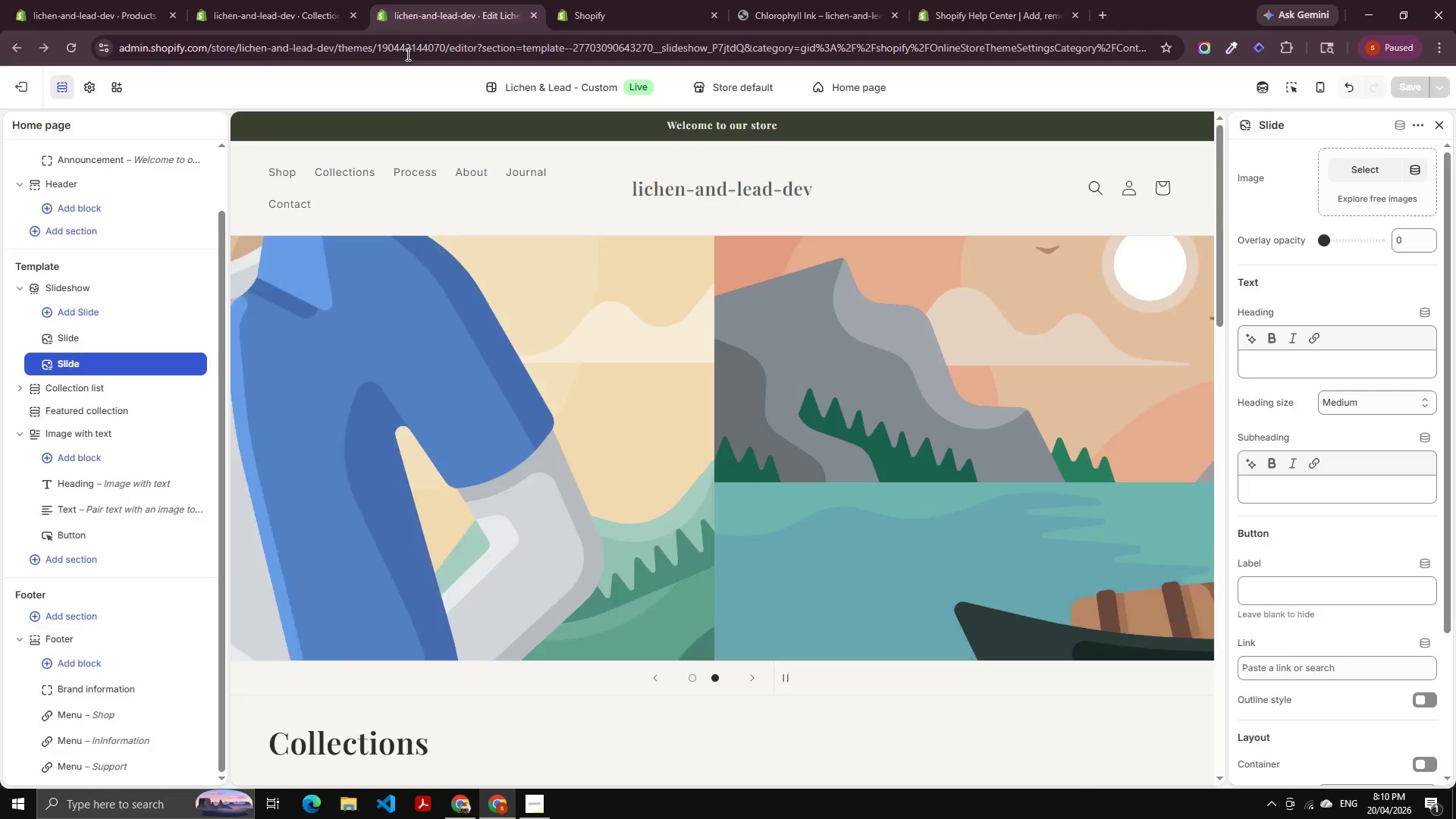 
left_click([270, 0])
 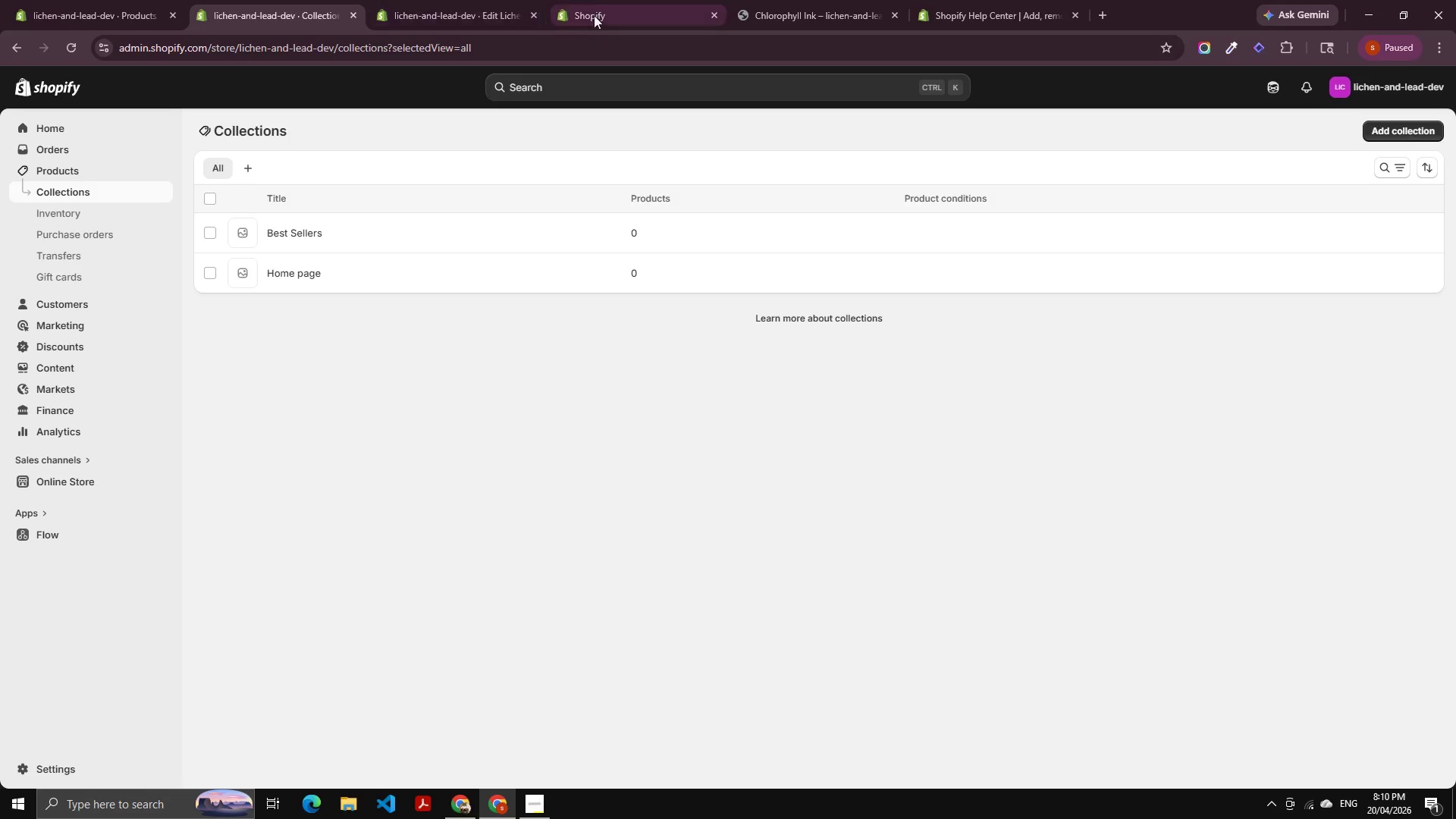 
left_click([588, 5])
 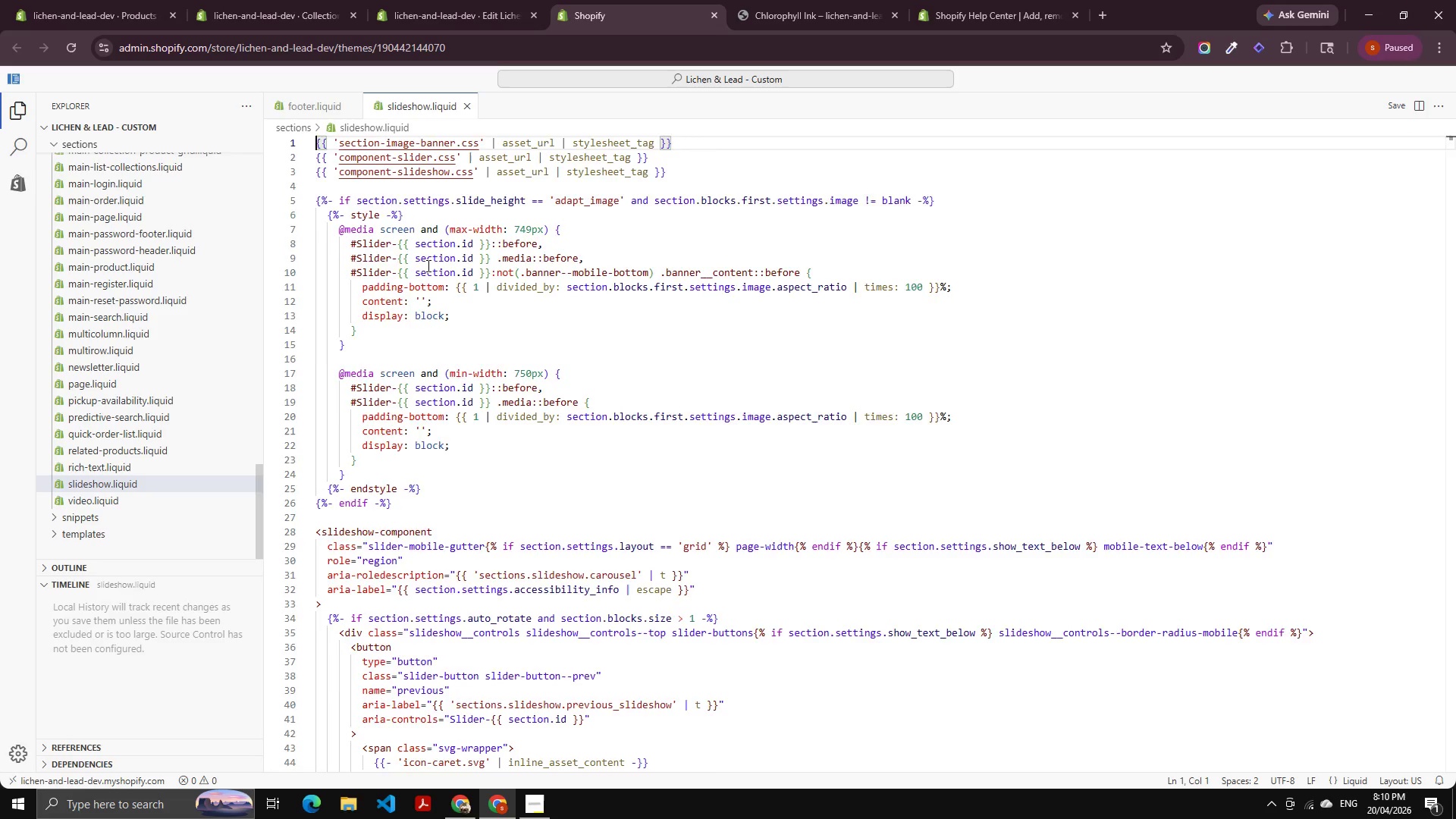 
left_click([478, 231])
 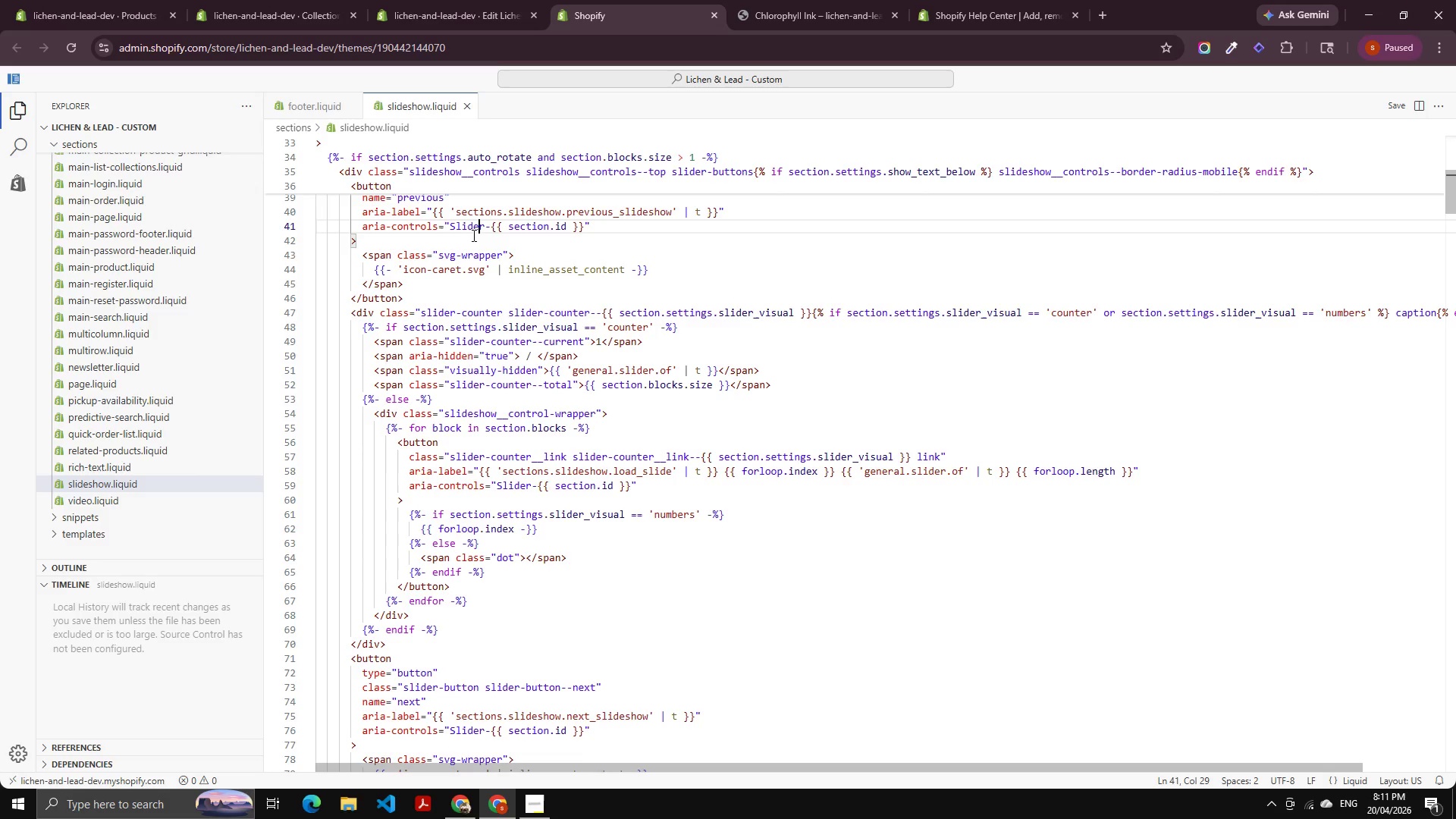 
scroll: coordinate [460, 231], scroll_direction: down, amount: 13.0
 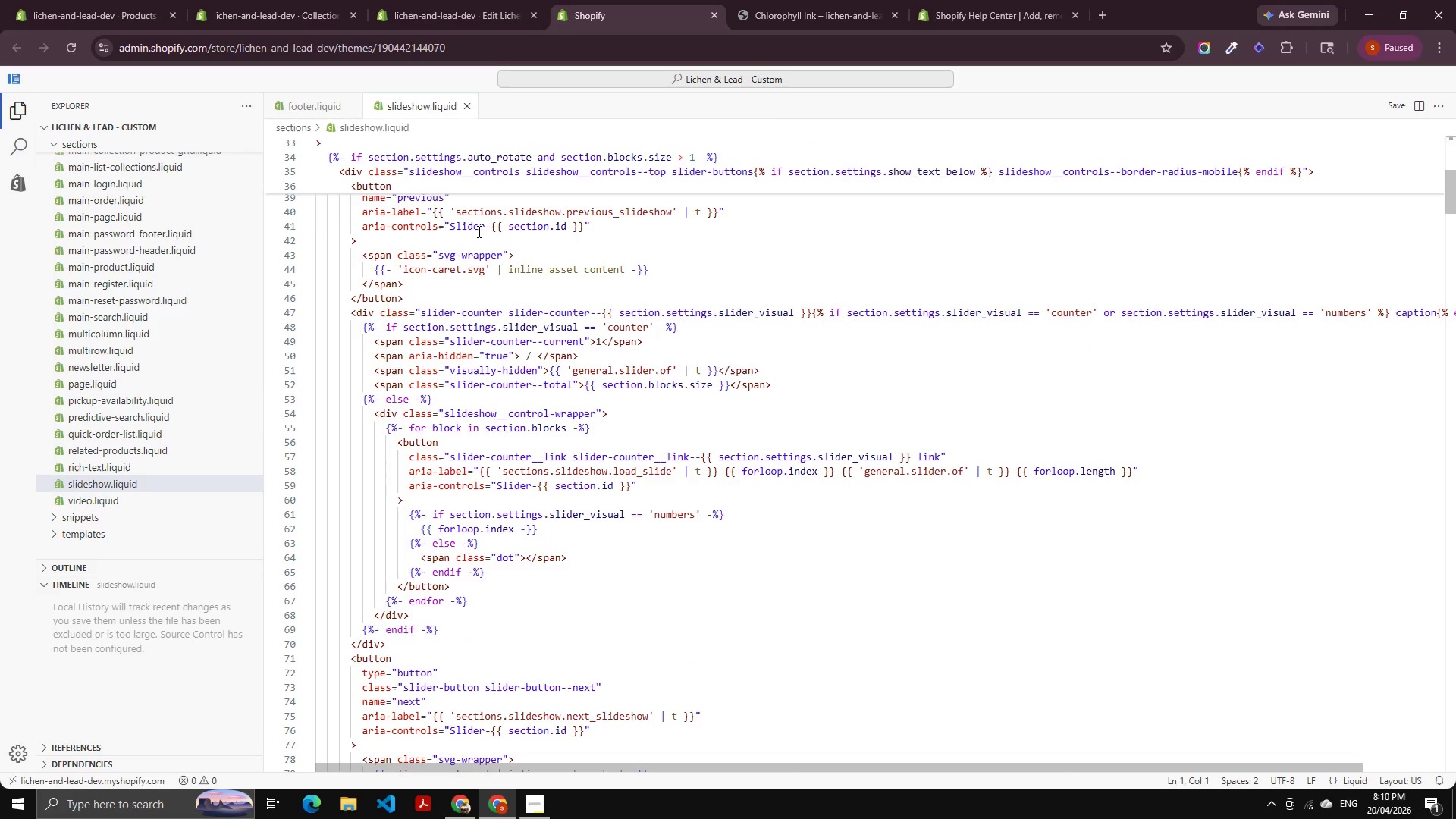 
wait(7.71)
 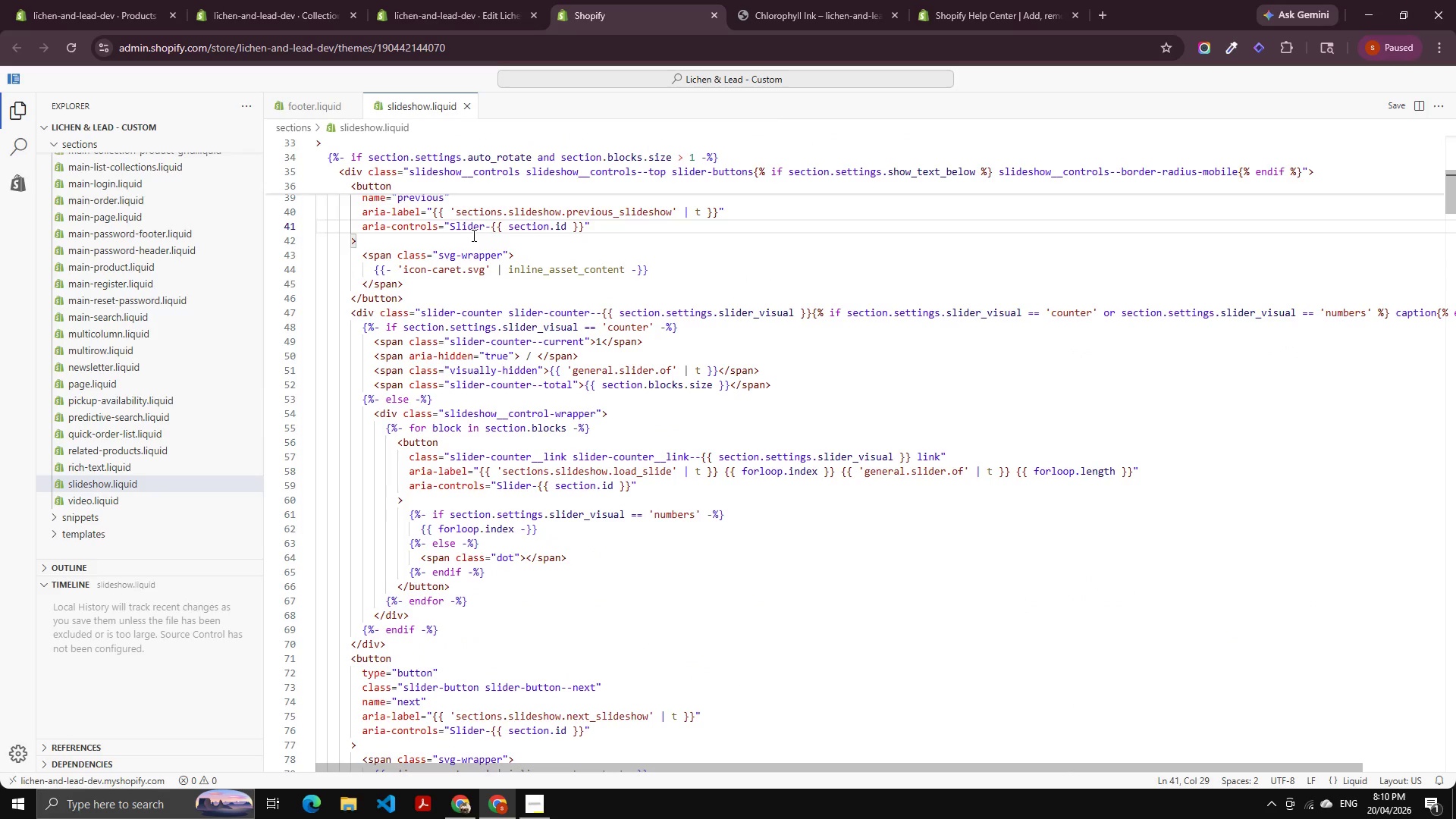 
left_click([573, 0])
 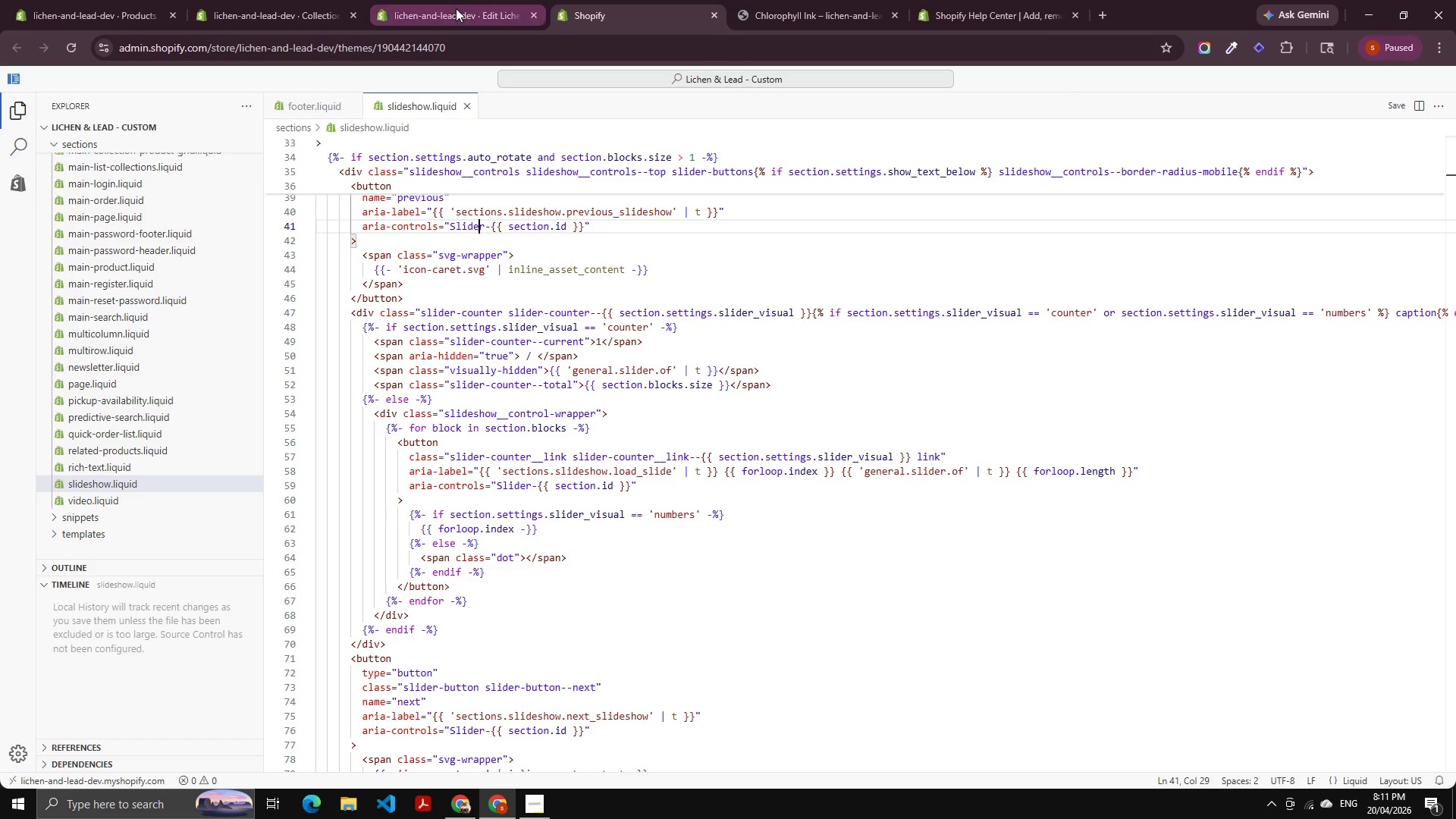 
left_click([456, 8])
 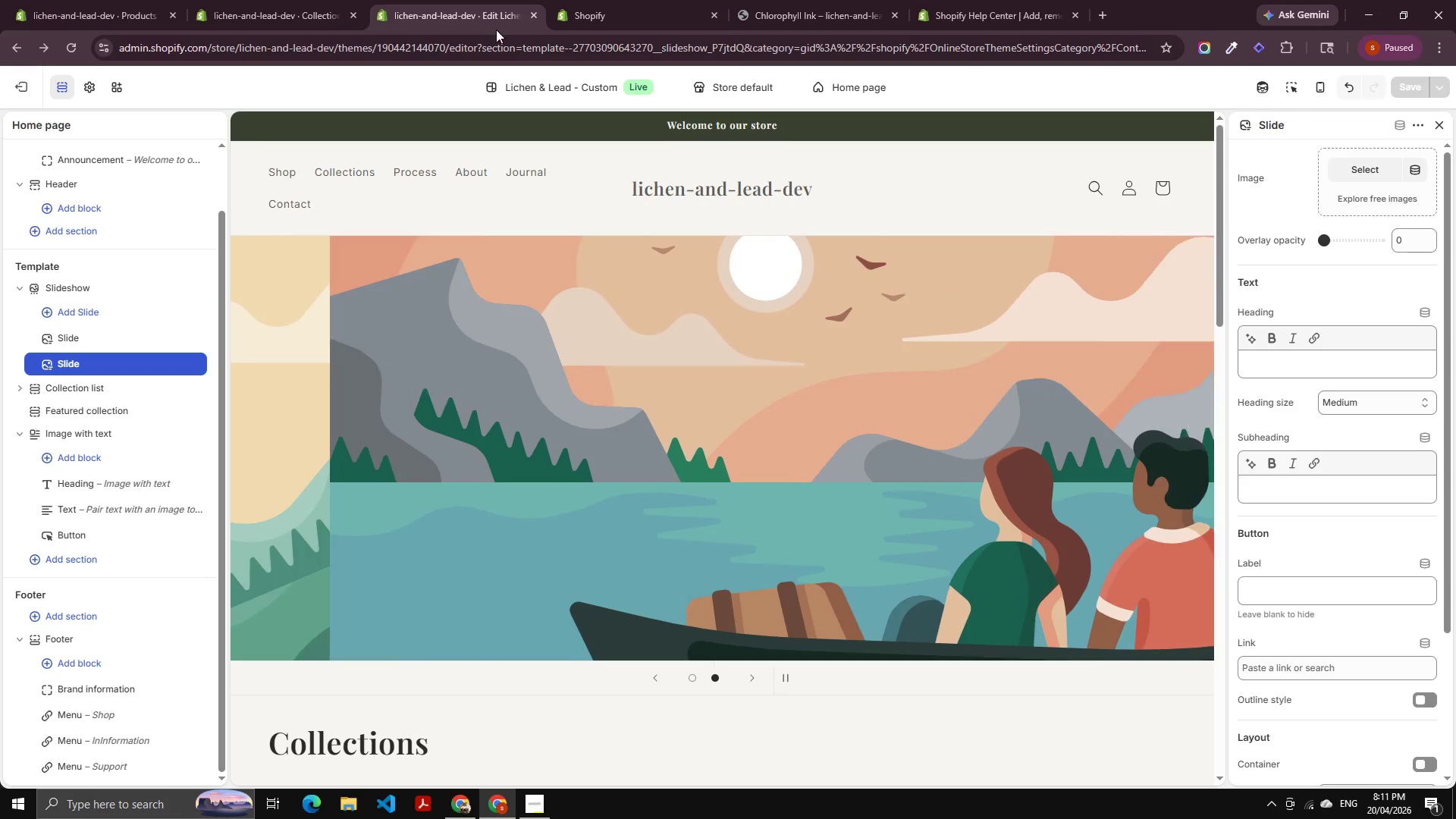 